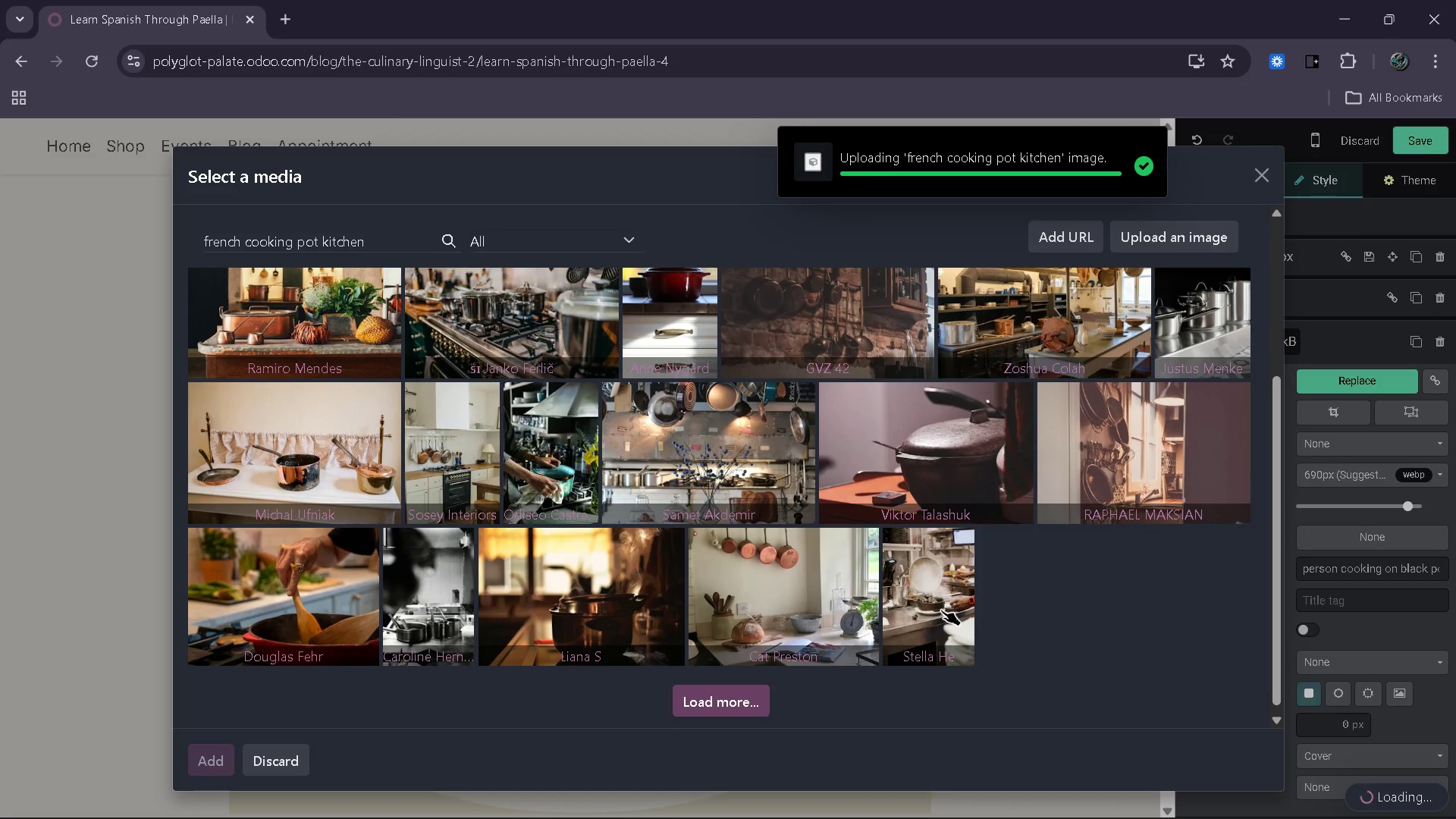 
wait(8.88)
 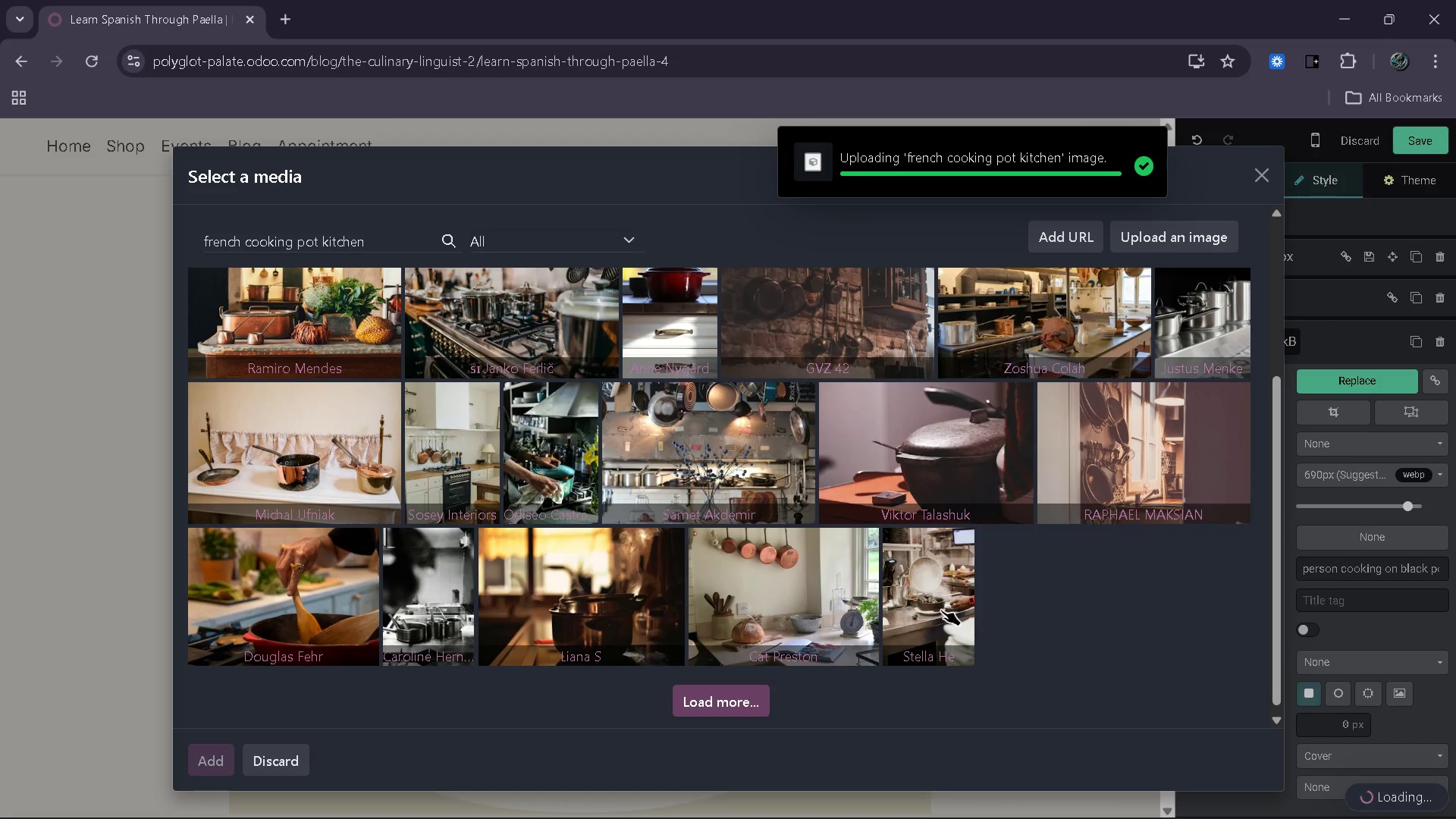 
left_click([947, 805])